 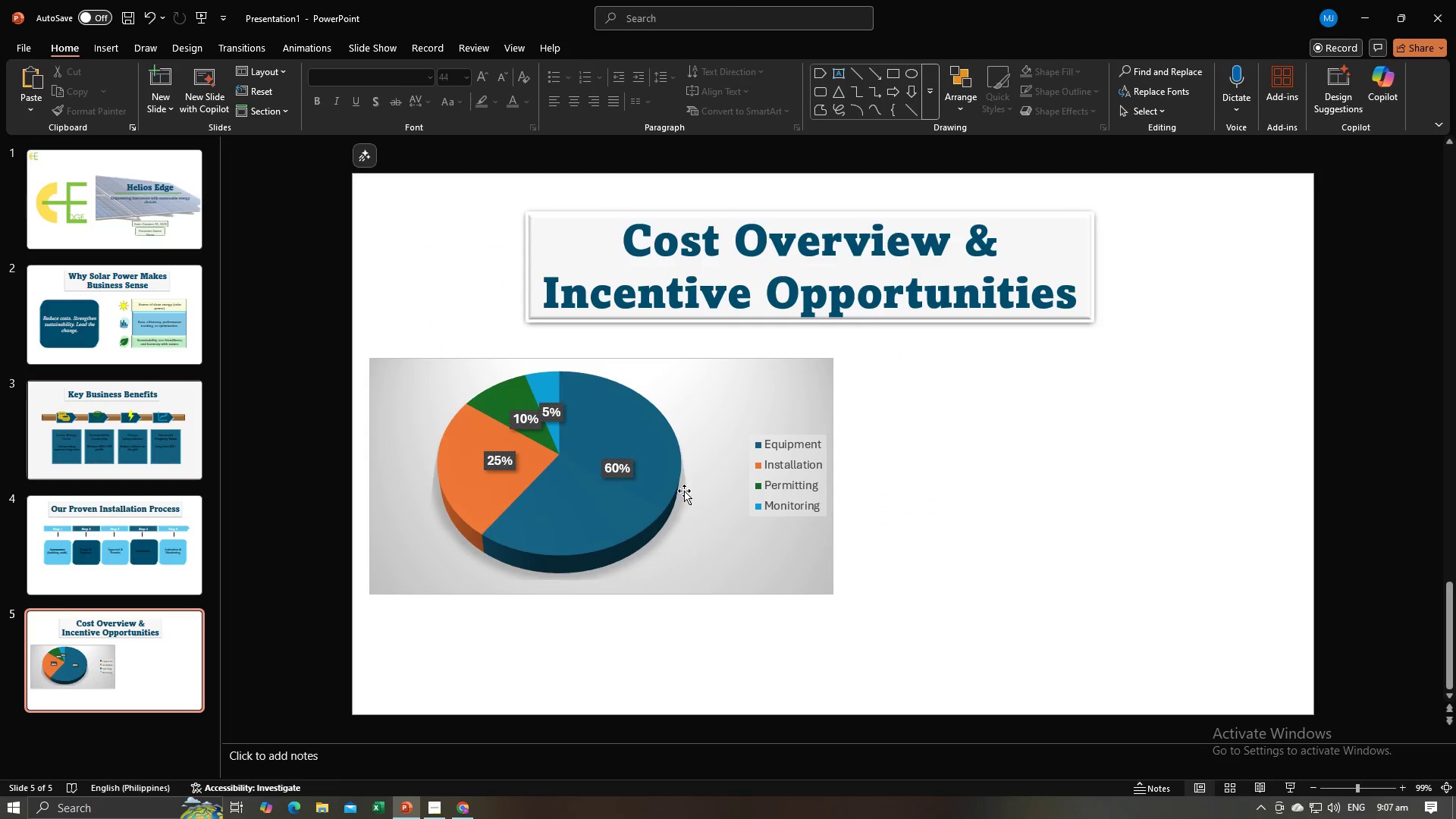 
left_click([1116, 614])
 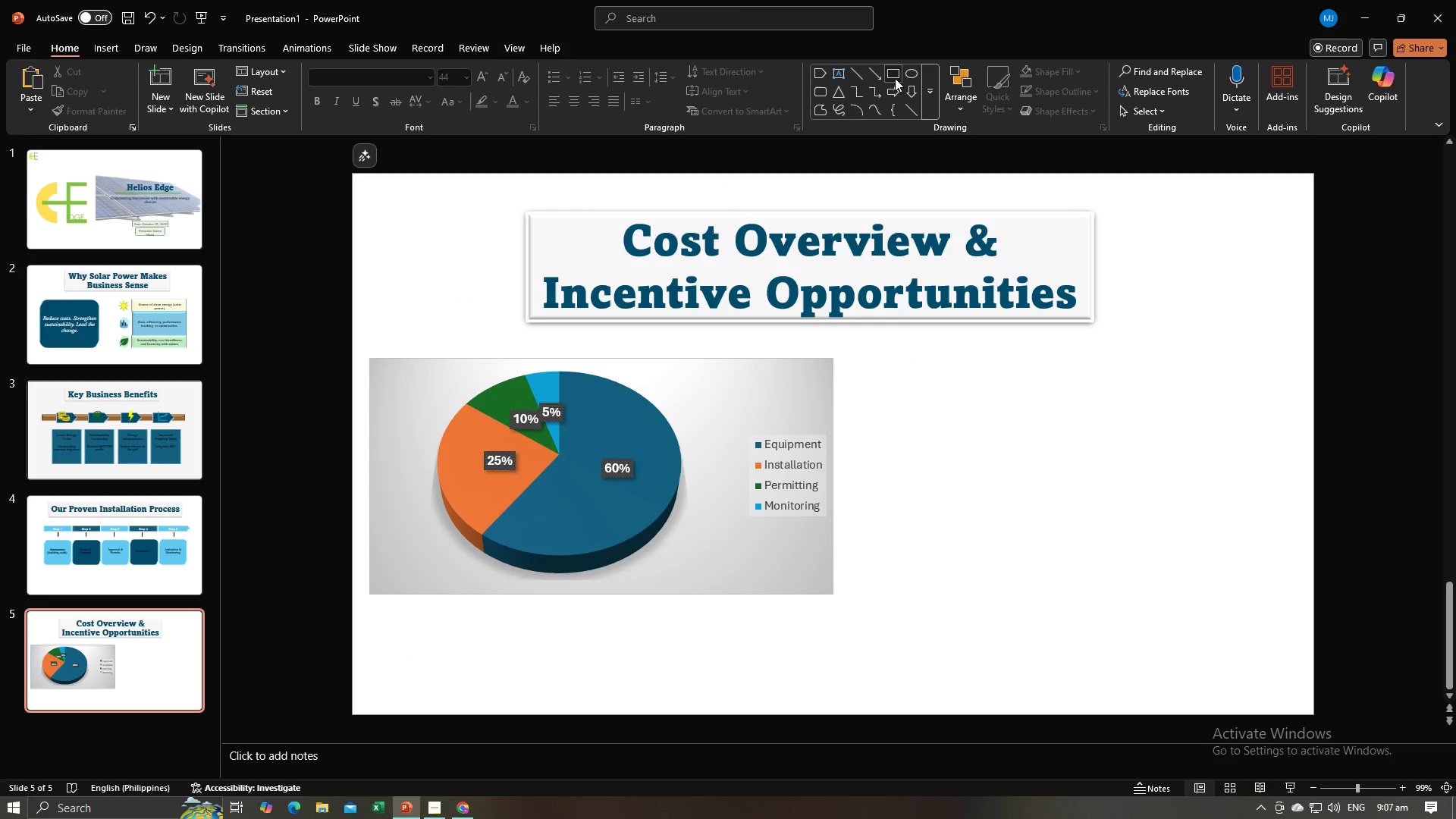 
left_click_drag(start_coordinate=[905, 342], to_coordinate=[1272, 626])
 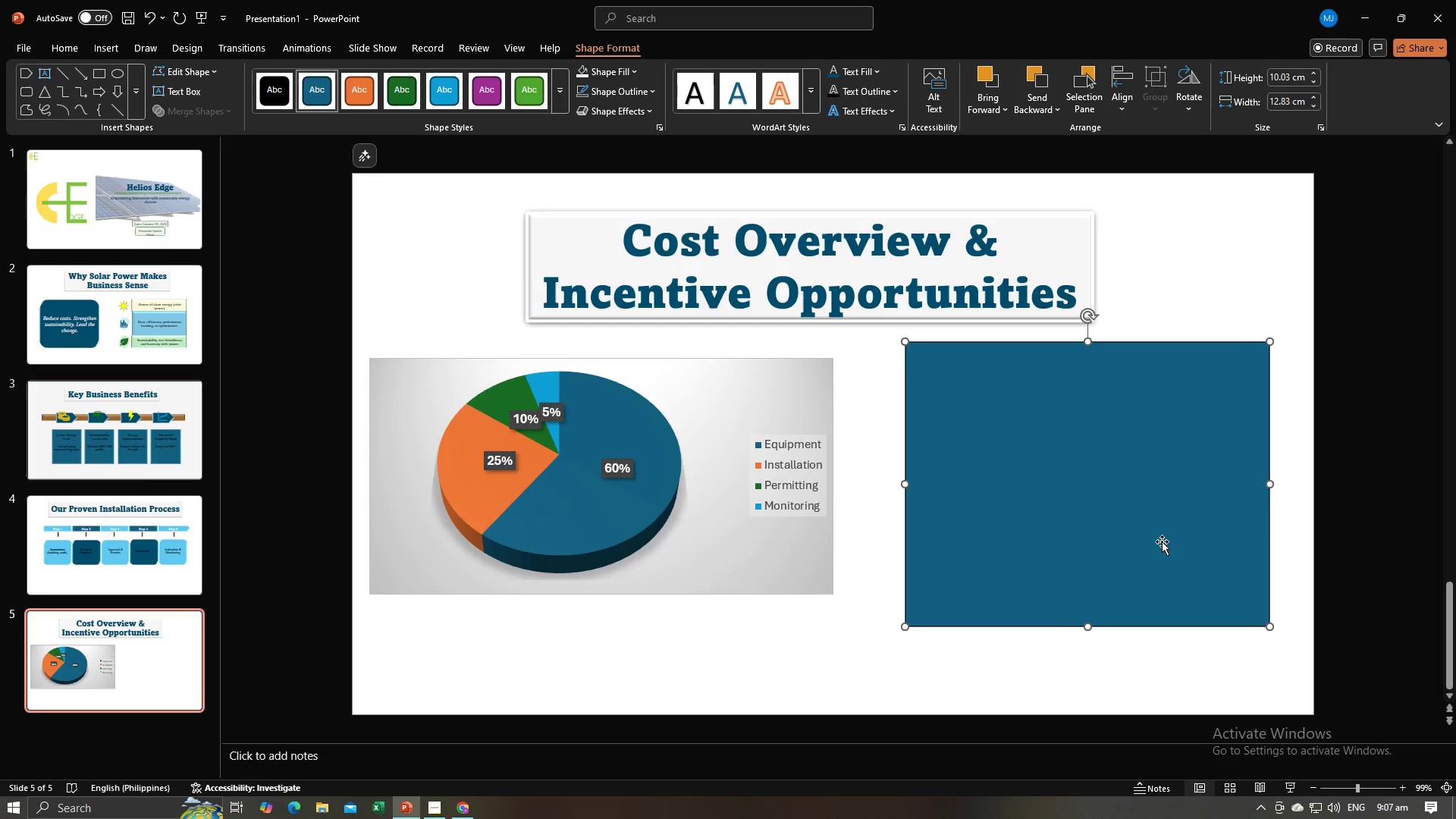 
key(Alt+AltLeft)
 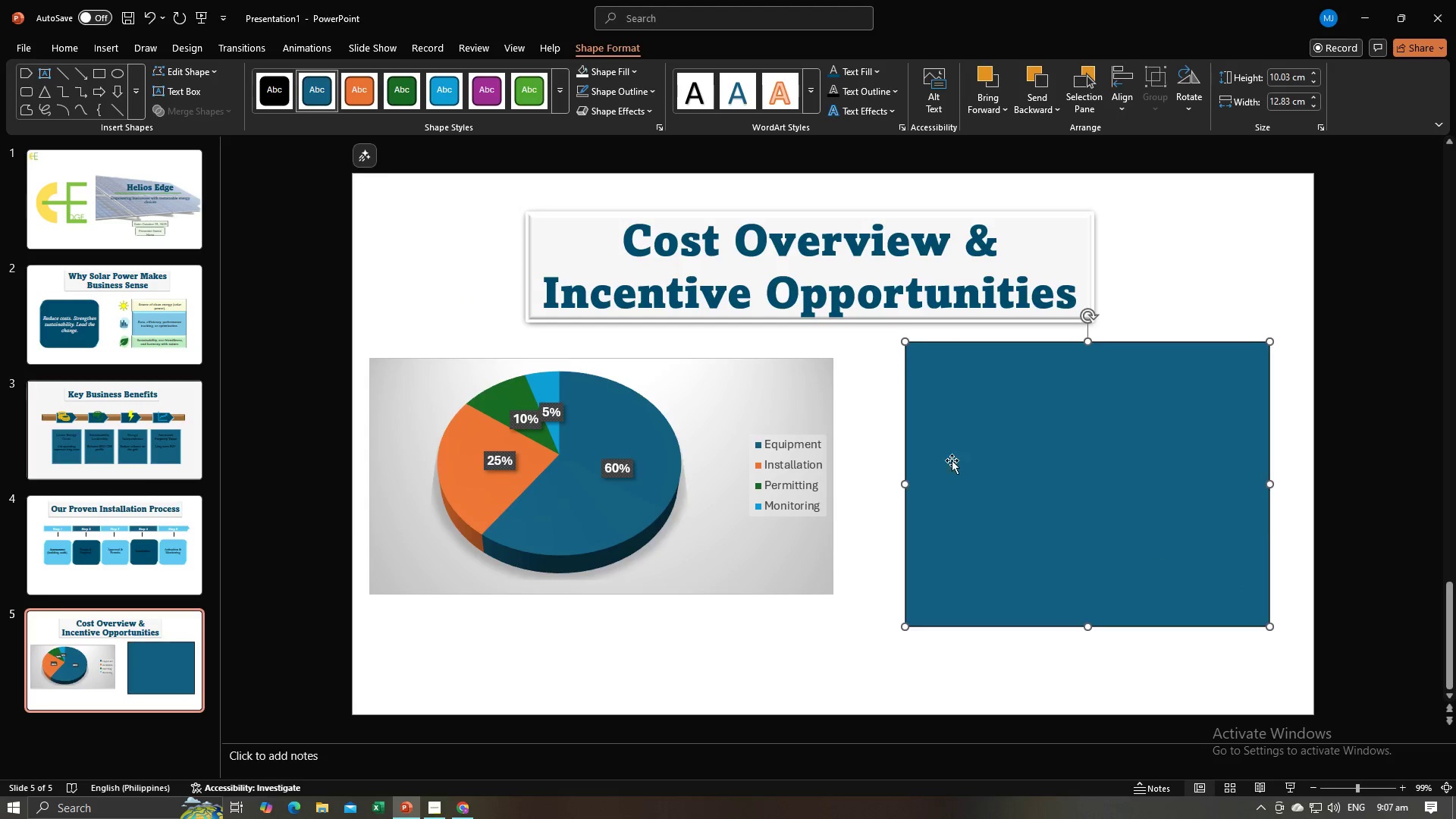 
key(Alt+Tab)